 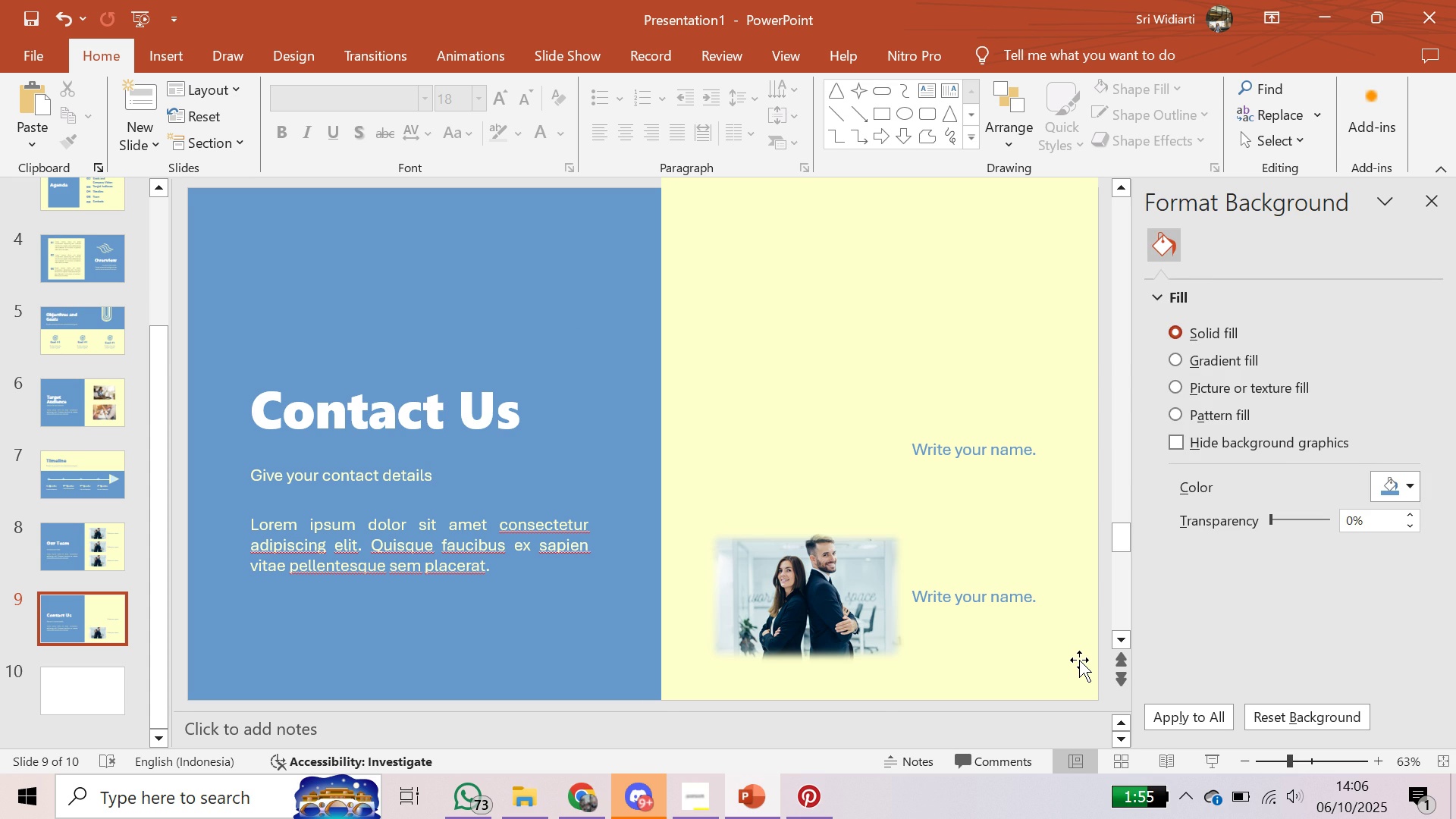 
left_click([1079, 660])
 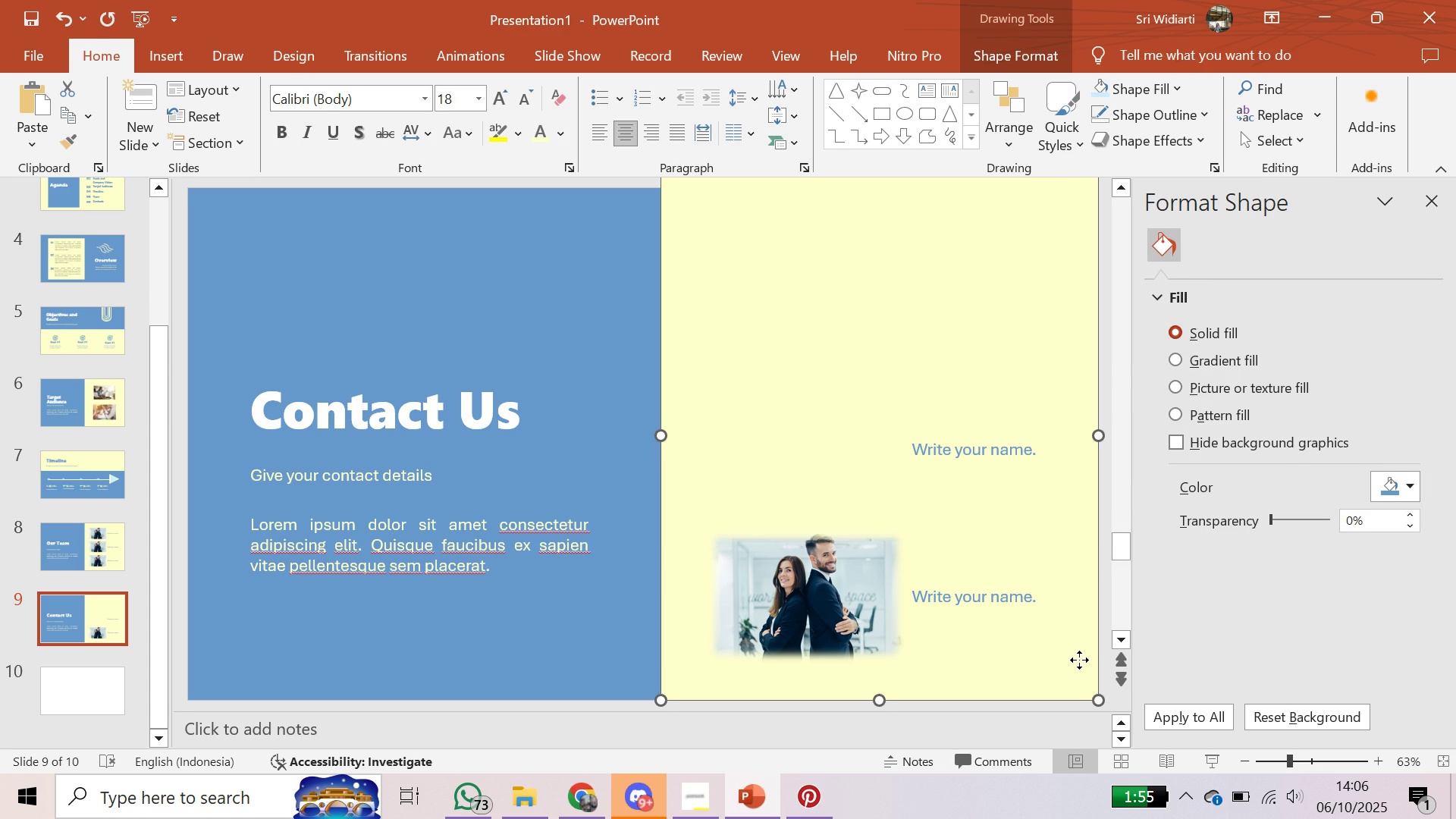 
key(Backspace)
 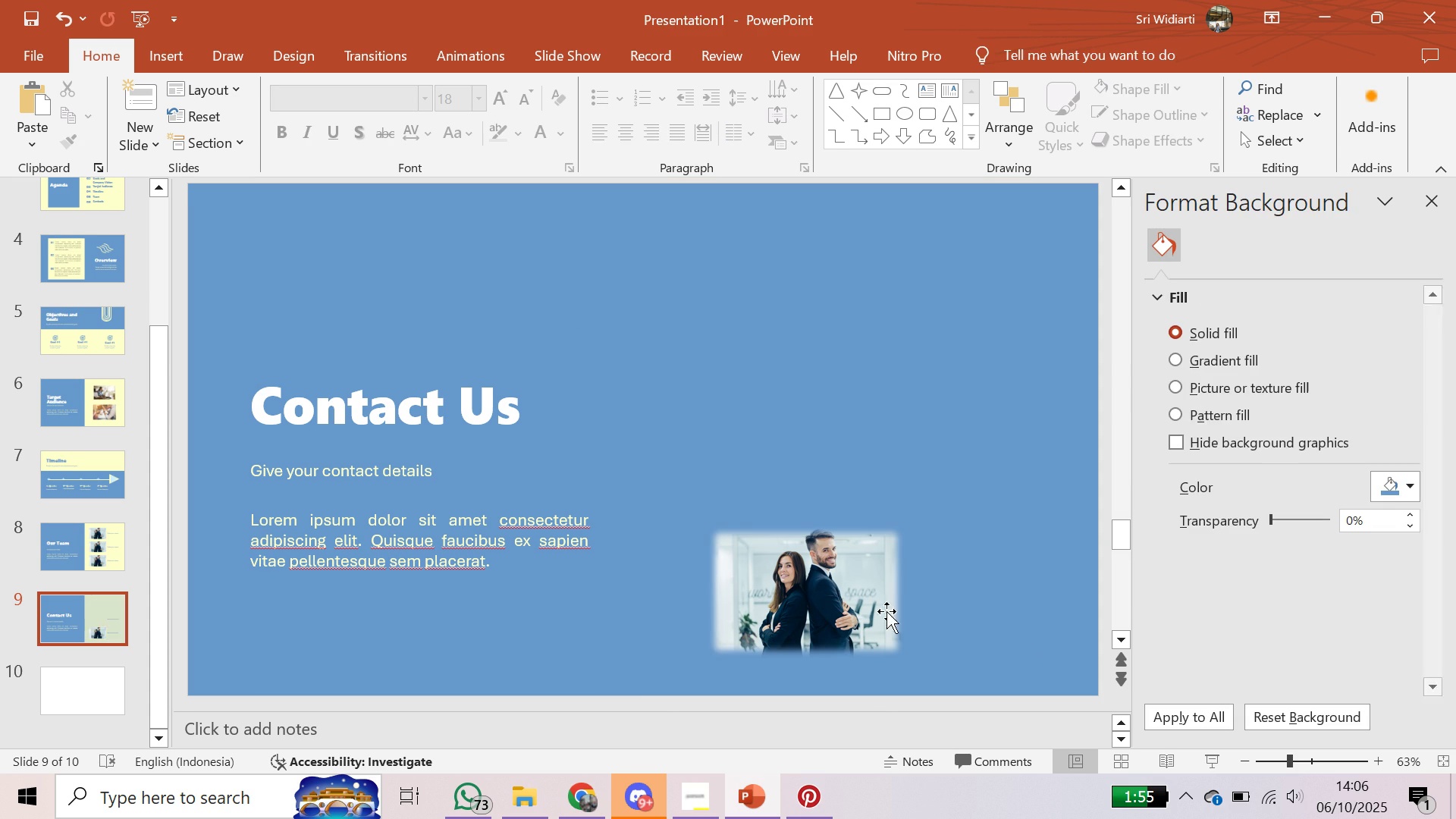 
left_click([886, 603])
 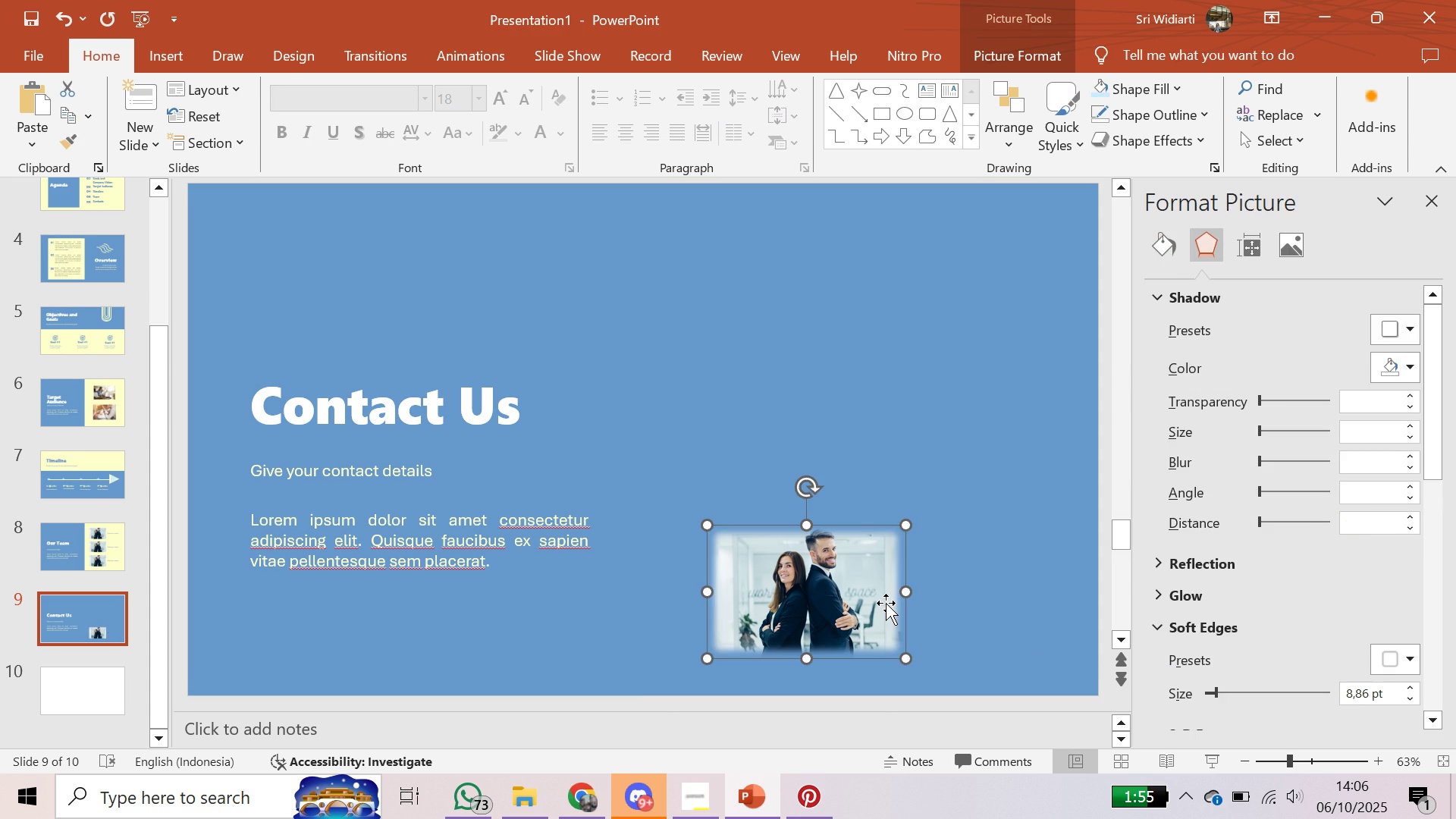 
key(Backspace)
 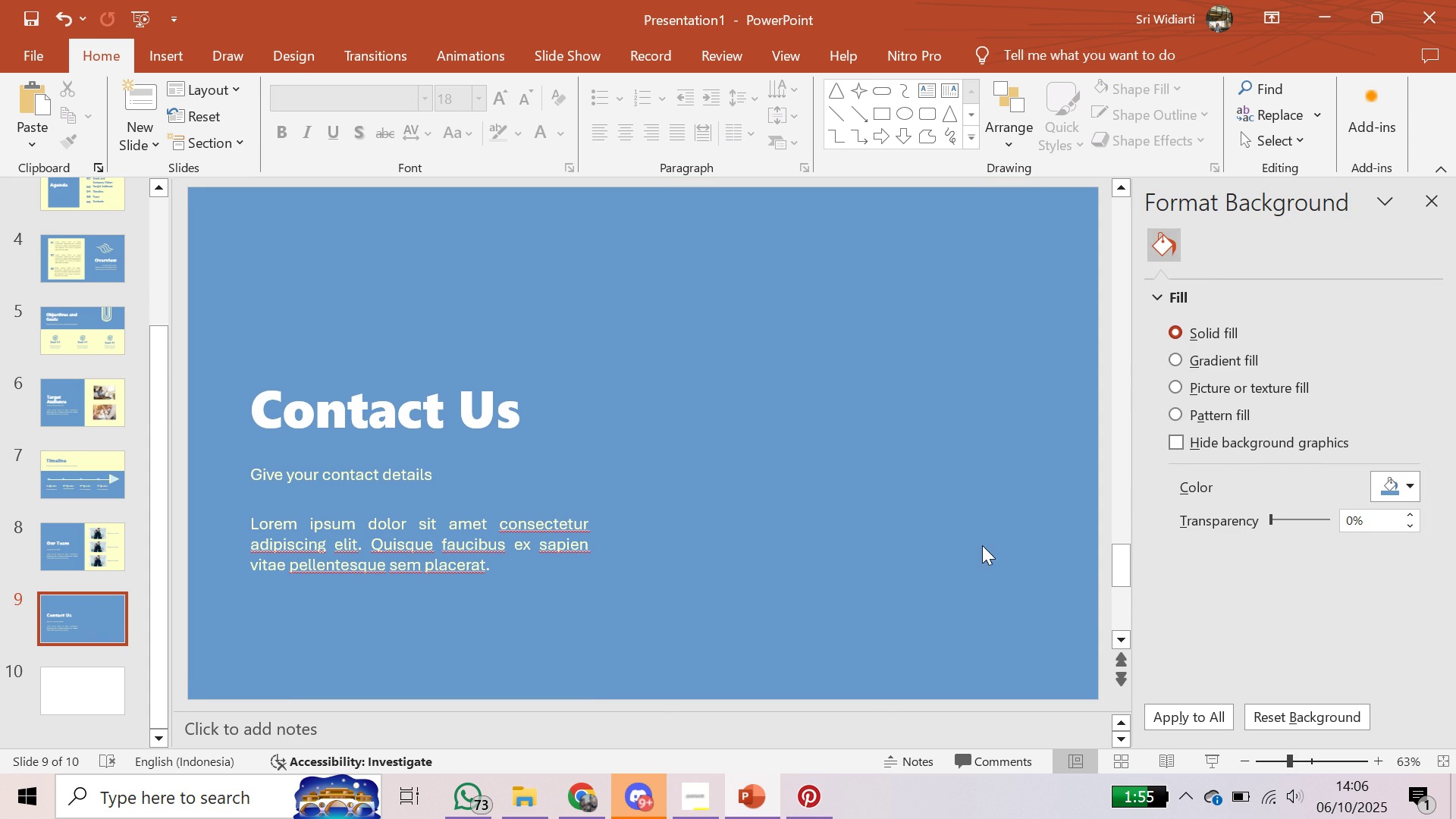 
left_click([982, 545])
 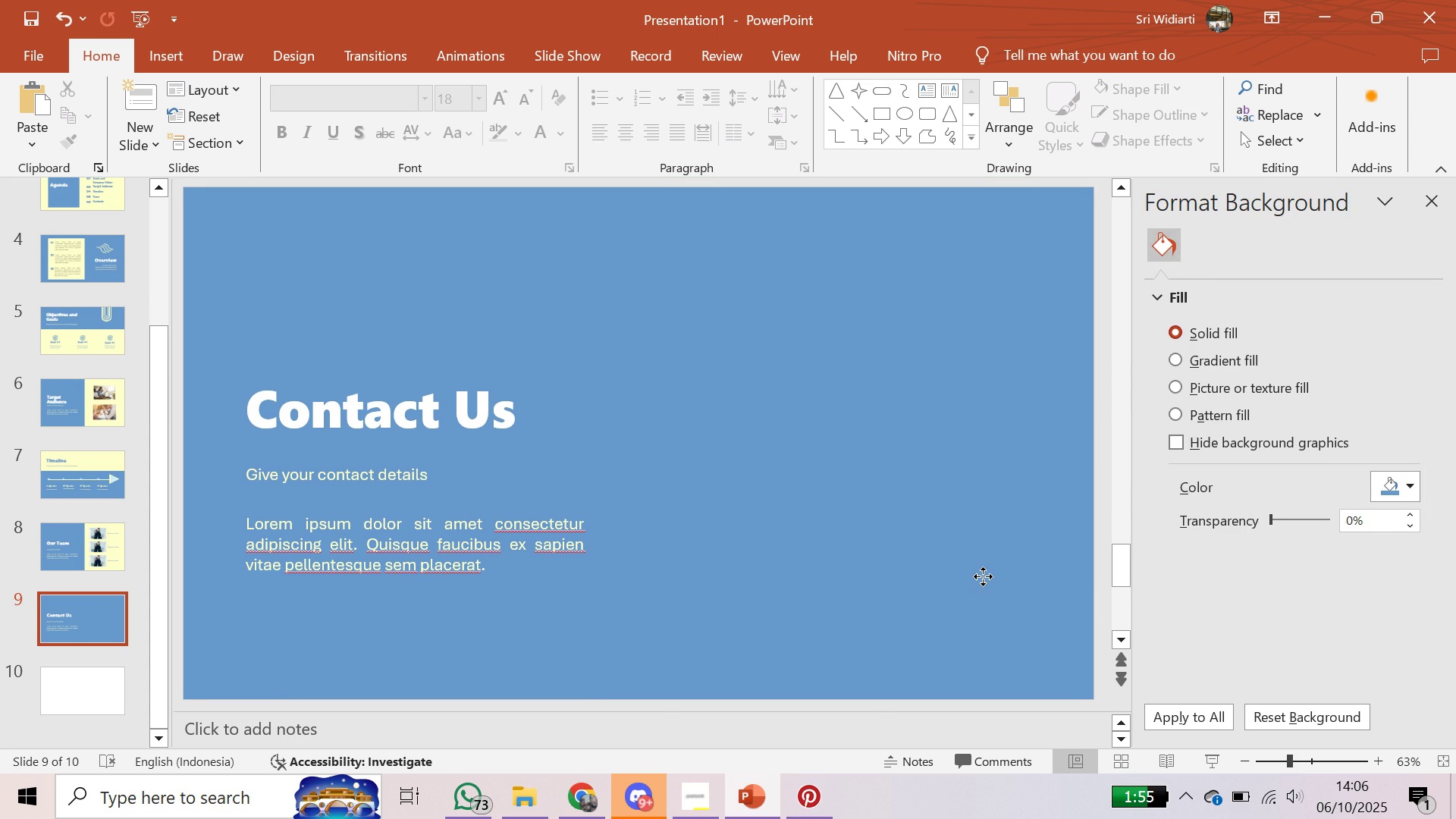 
left_click([983, 576])
 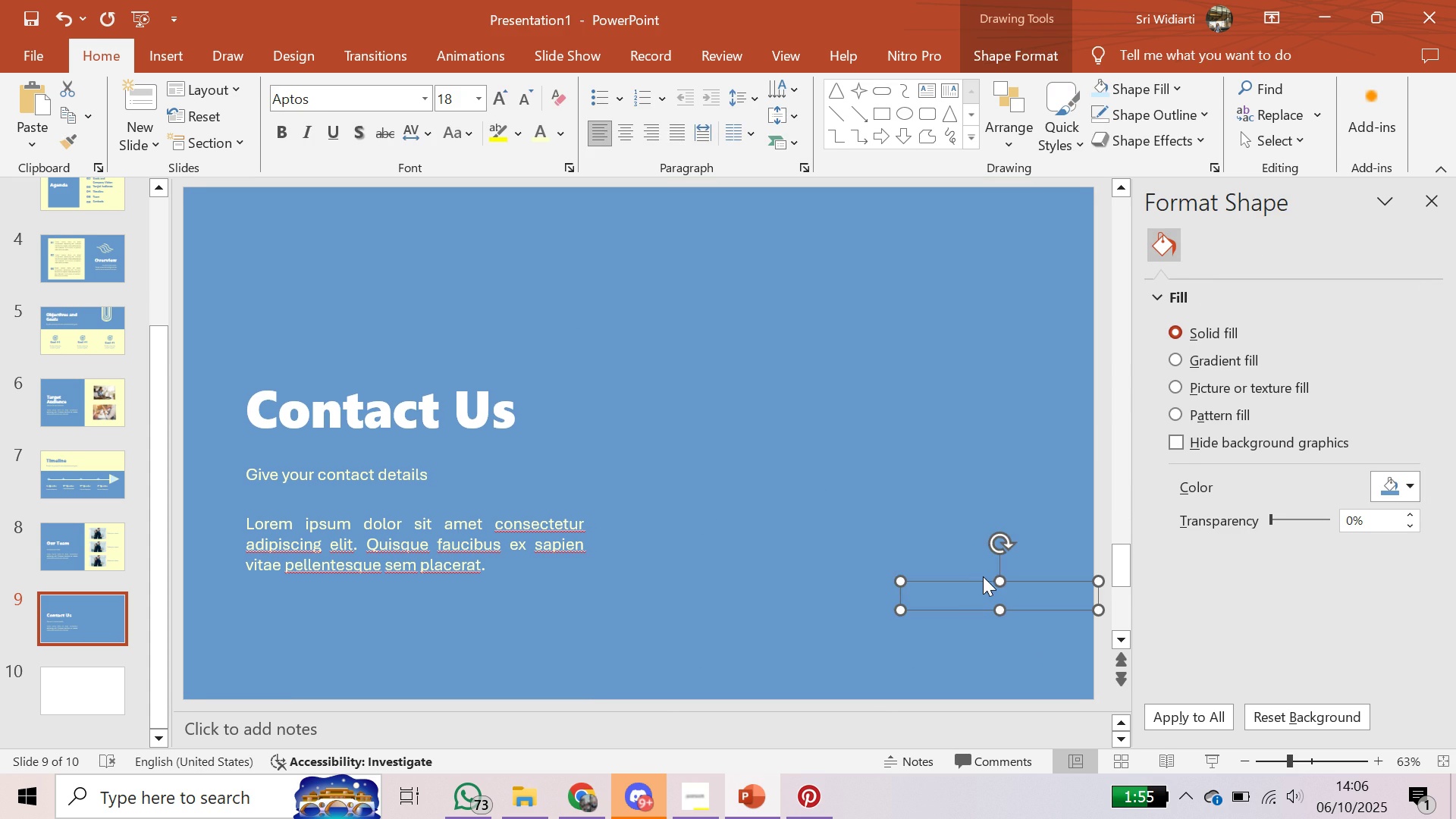 
key(Backspace)
 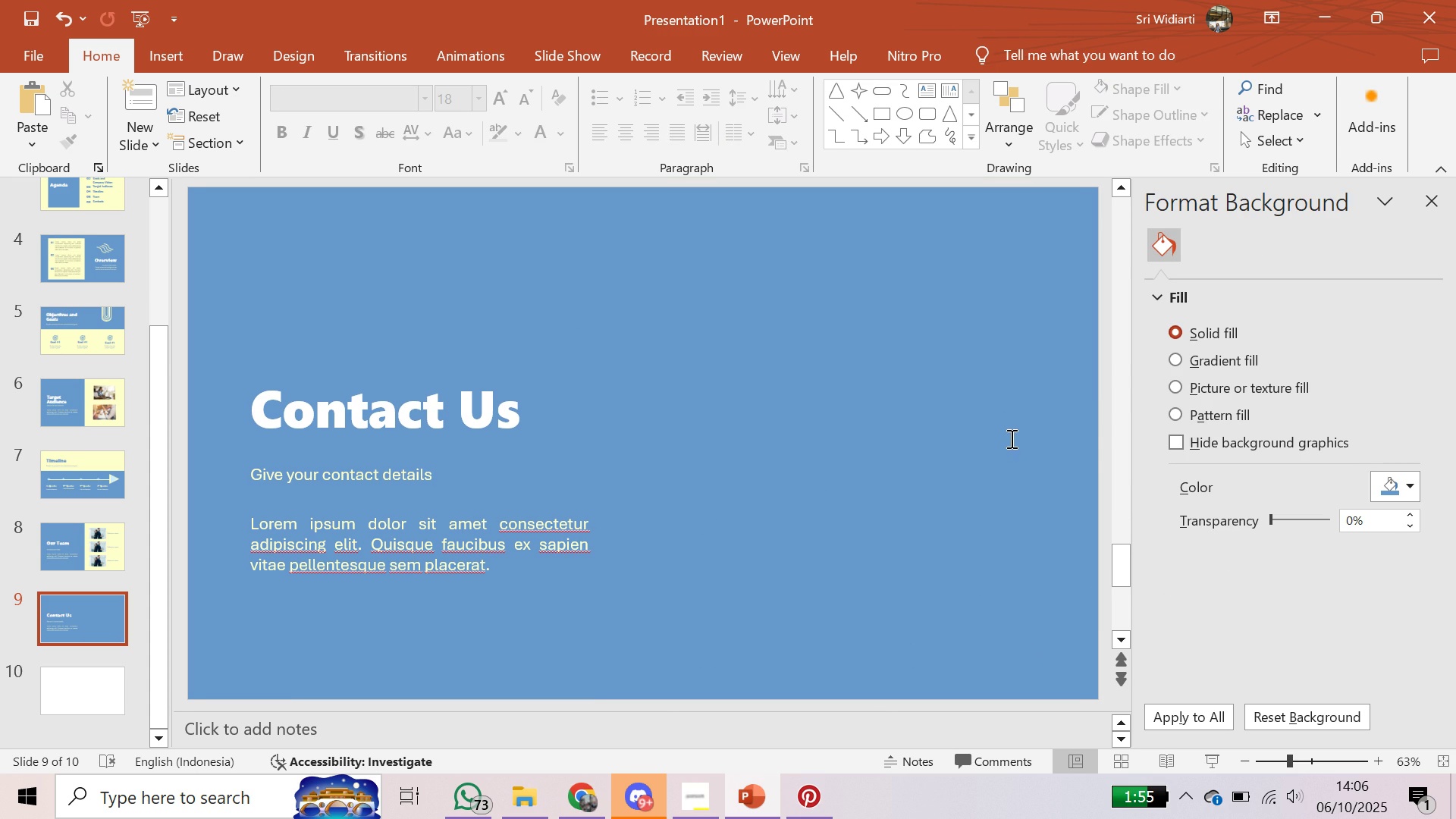 
left_click([1004, 429])
 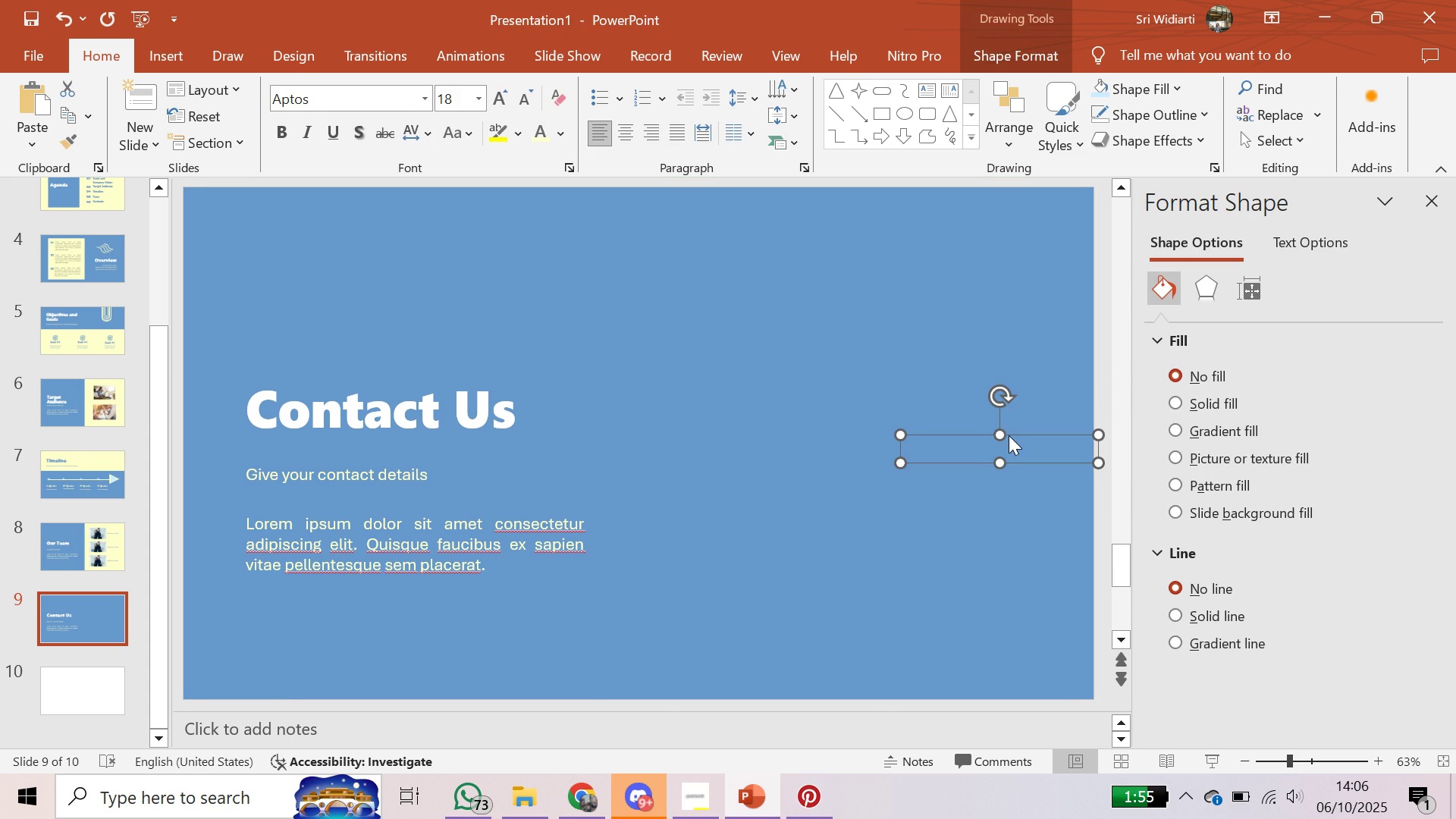 
key(Backspace)
 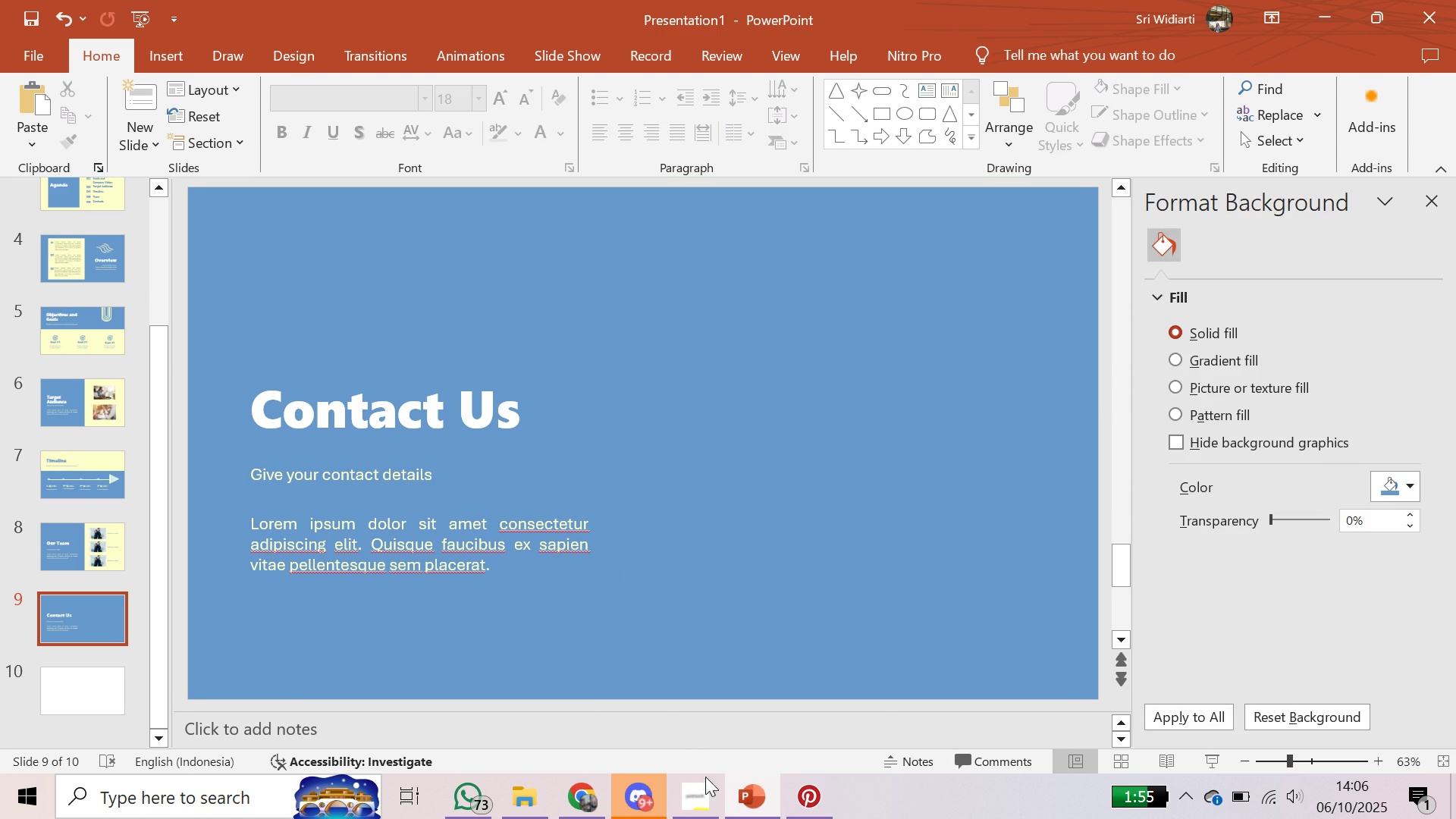 
left_click([707, 789])